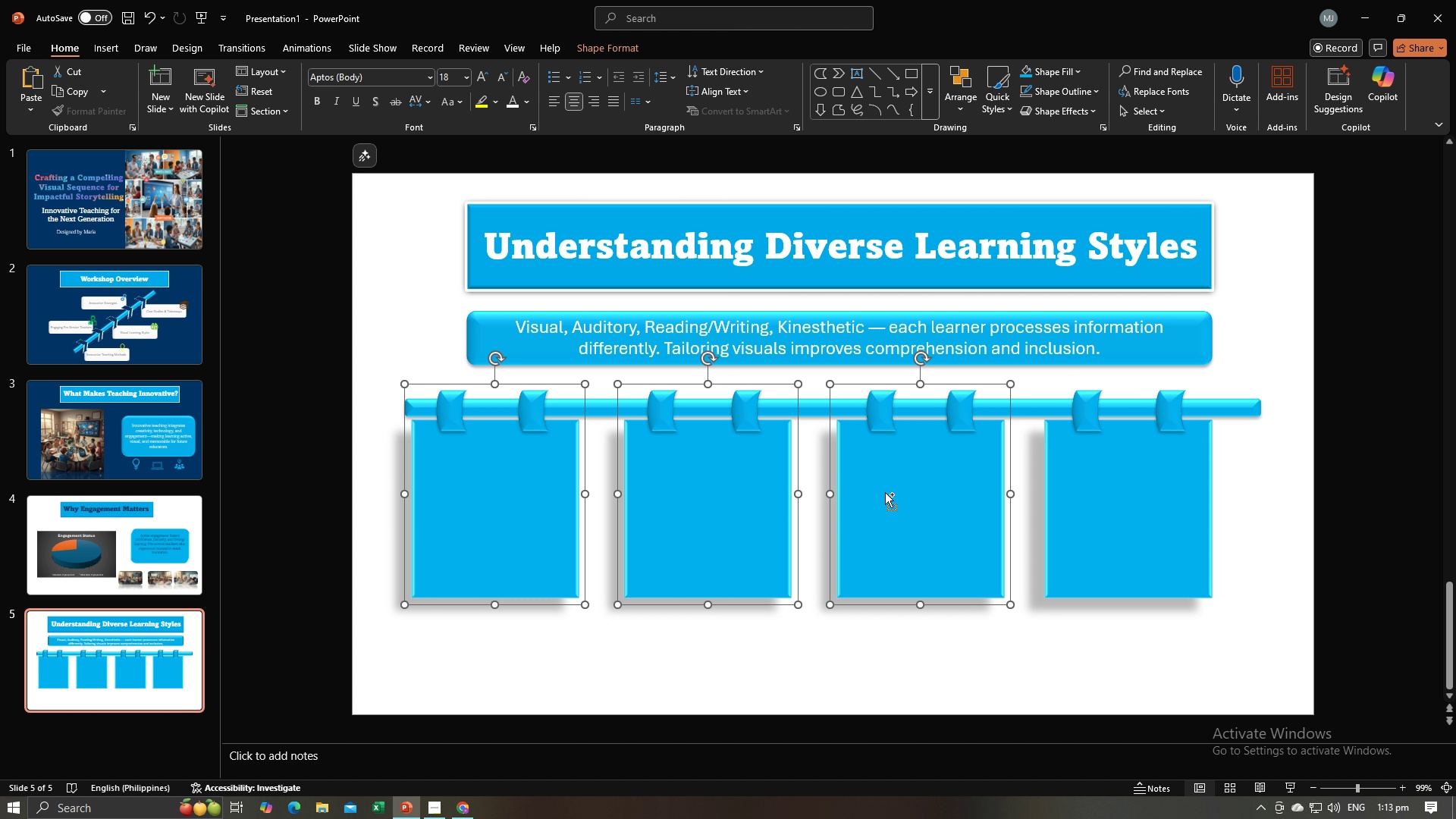 
double_click([885, 492])
 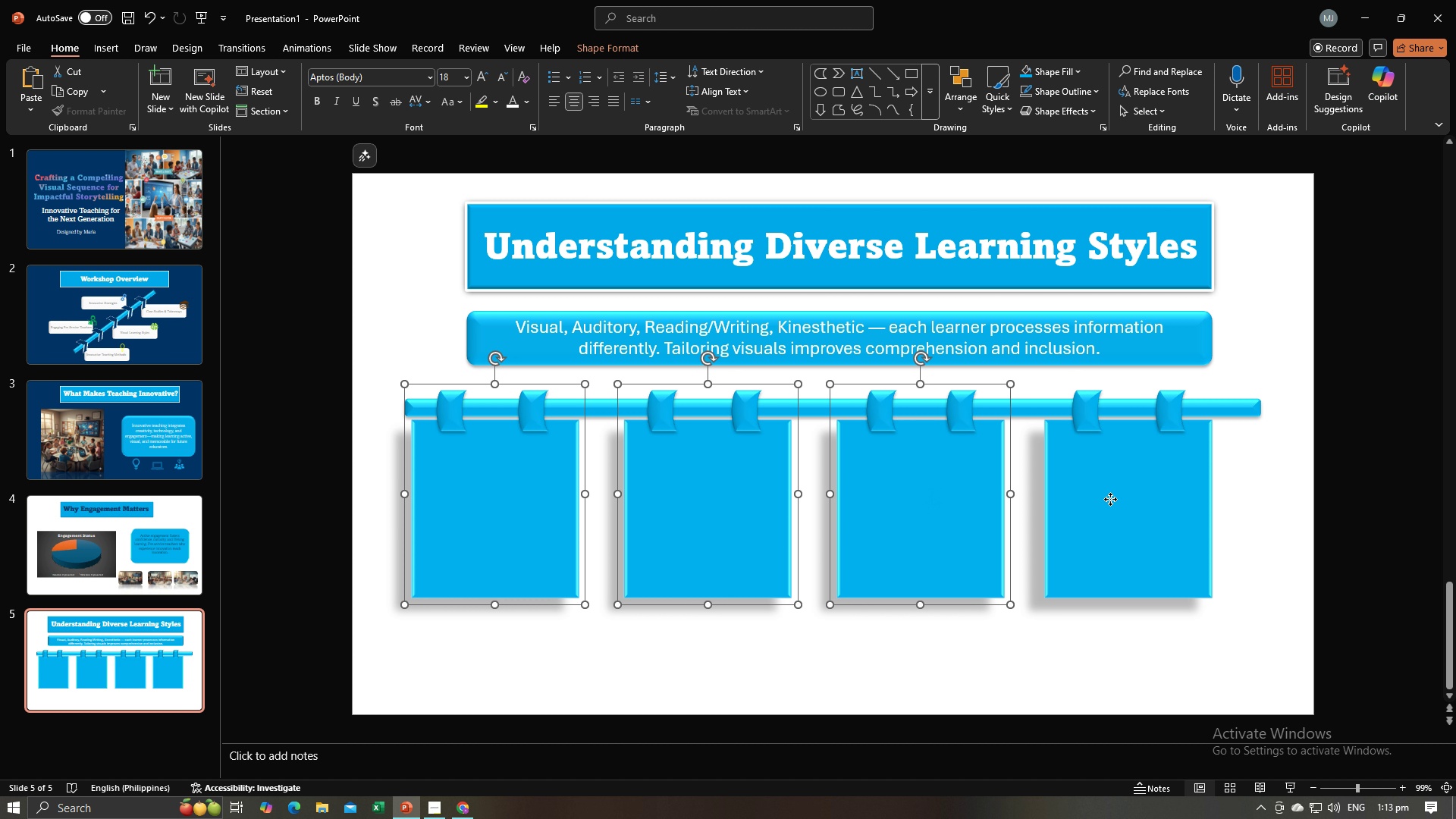 
hold_key(key=ControlLeft, duration=0.46)
triple_click([1110, 499])
 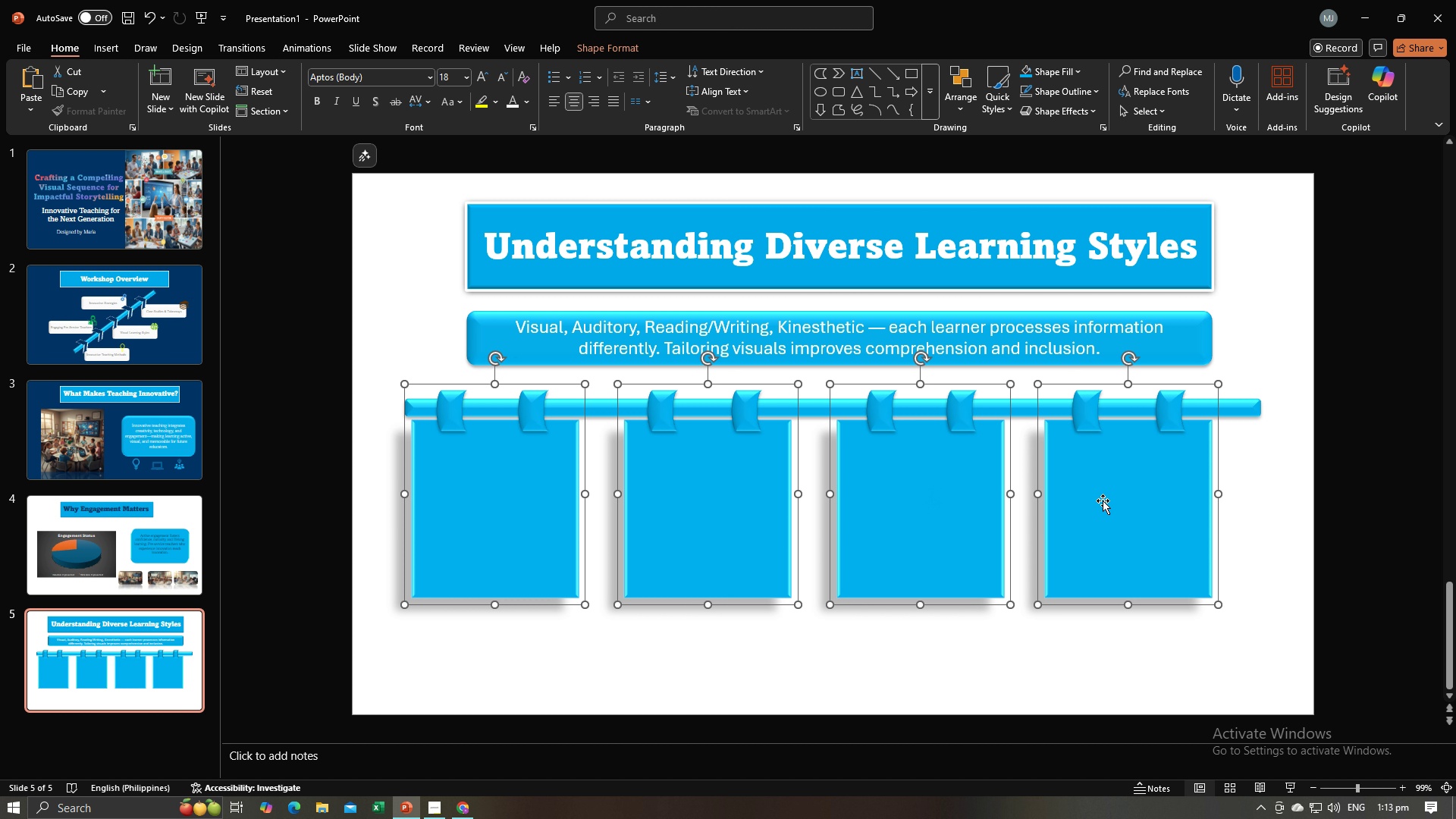 
left_click_drag(start_coordinate=[1103, 501], to_coordinate=[1119, 506])
 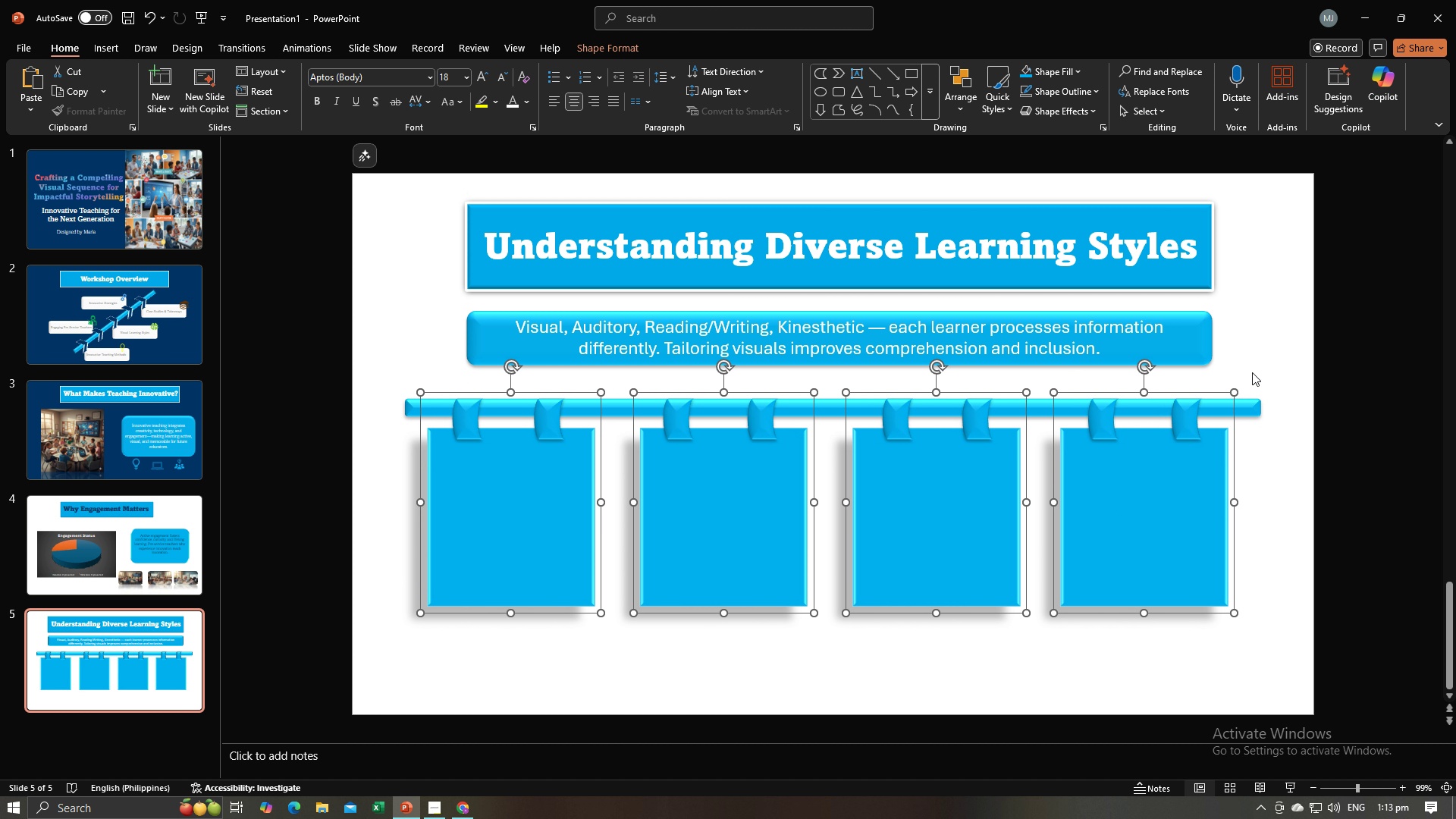 
left_click([1253, 372])
 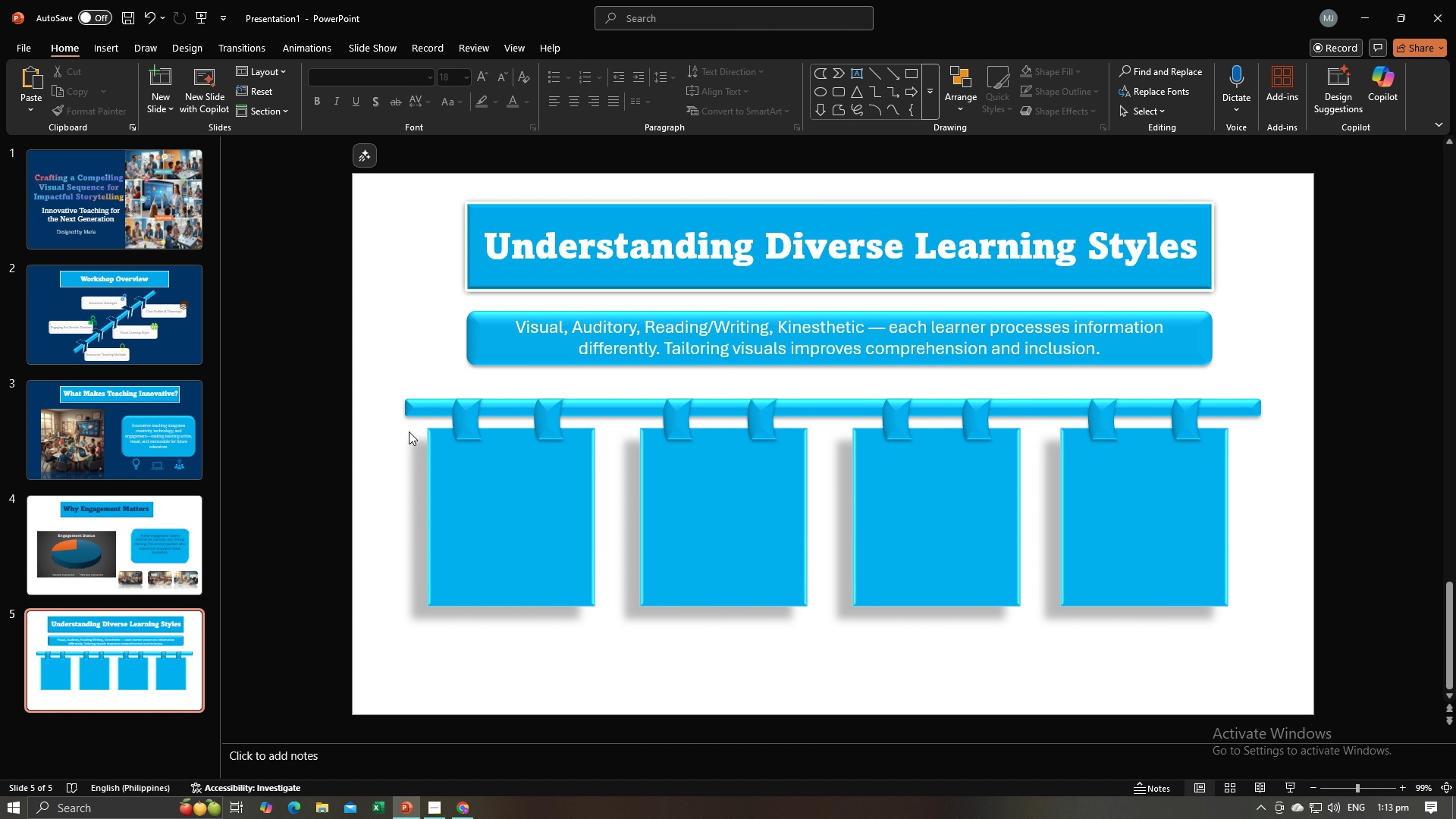 
key(Alt+AltLeft)
 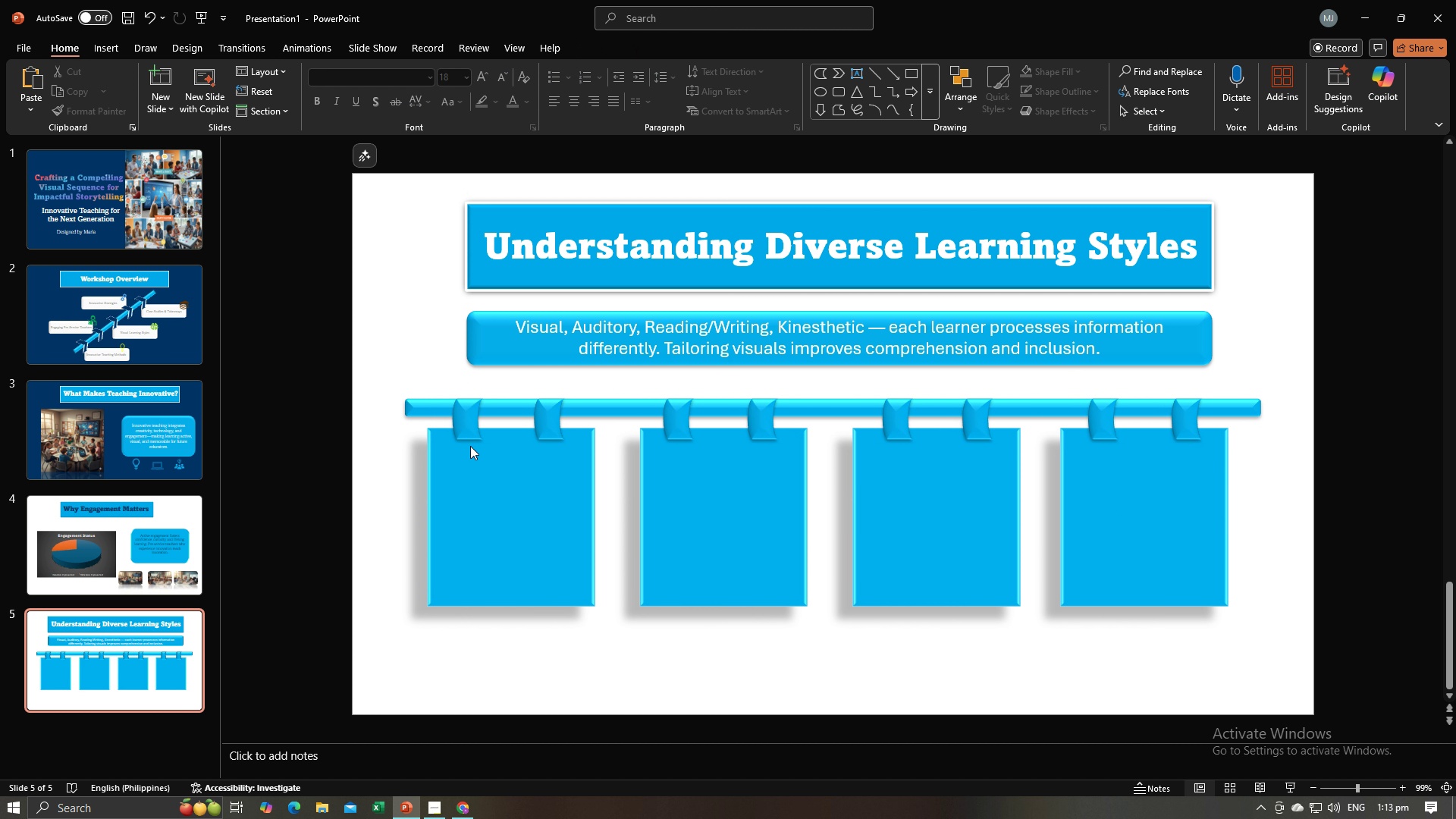 
key(Alt+Tab)